 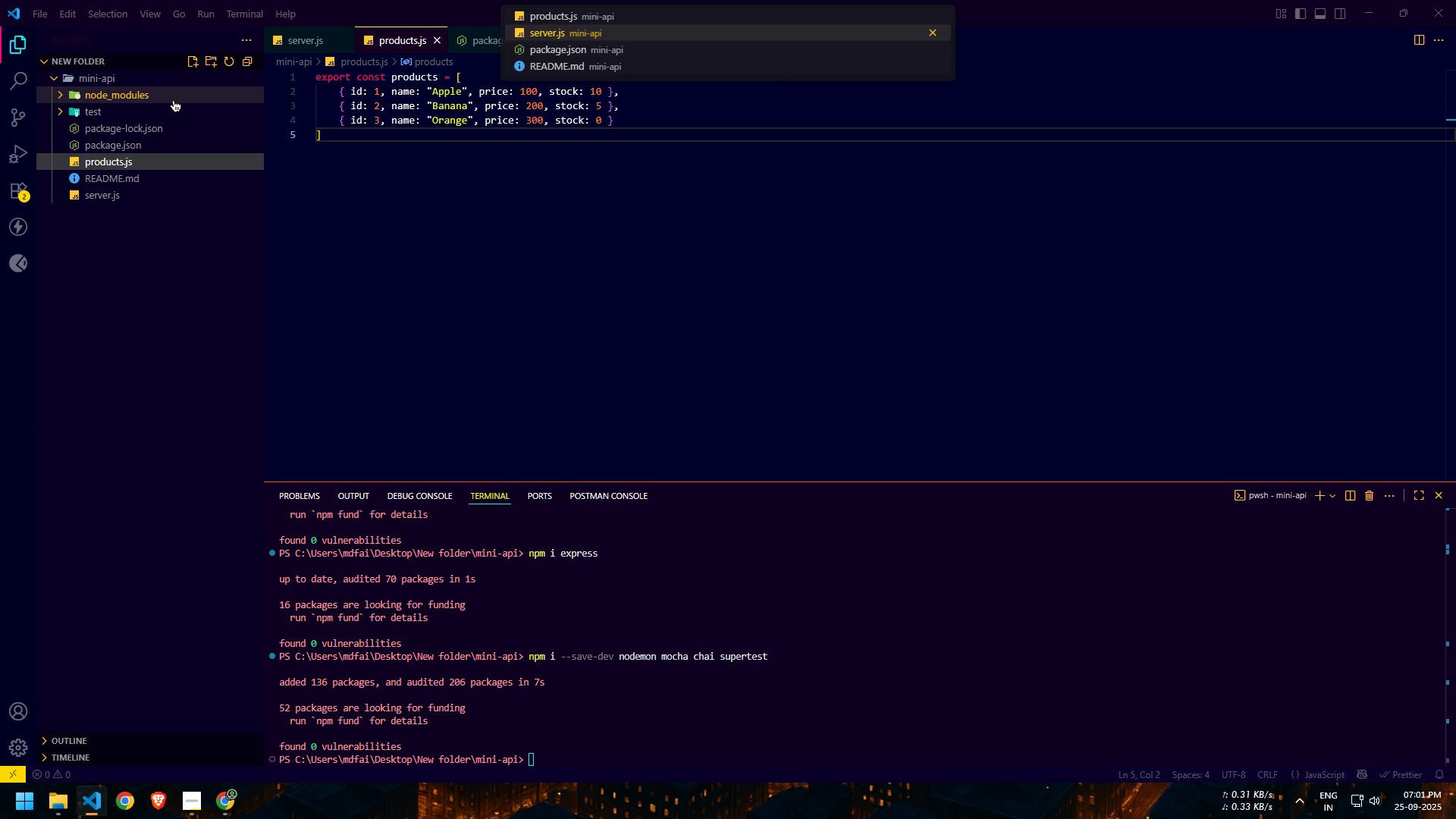 
key(Control+I)
 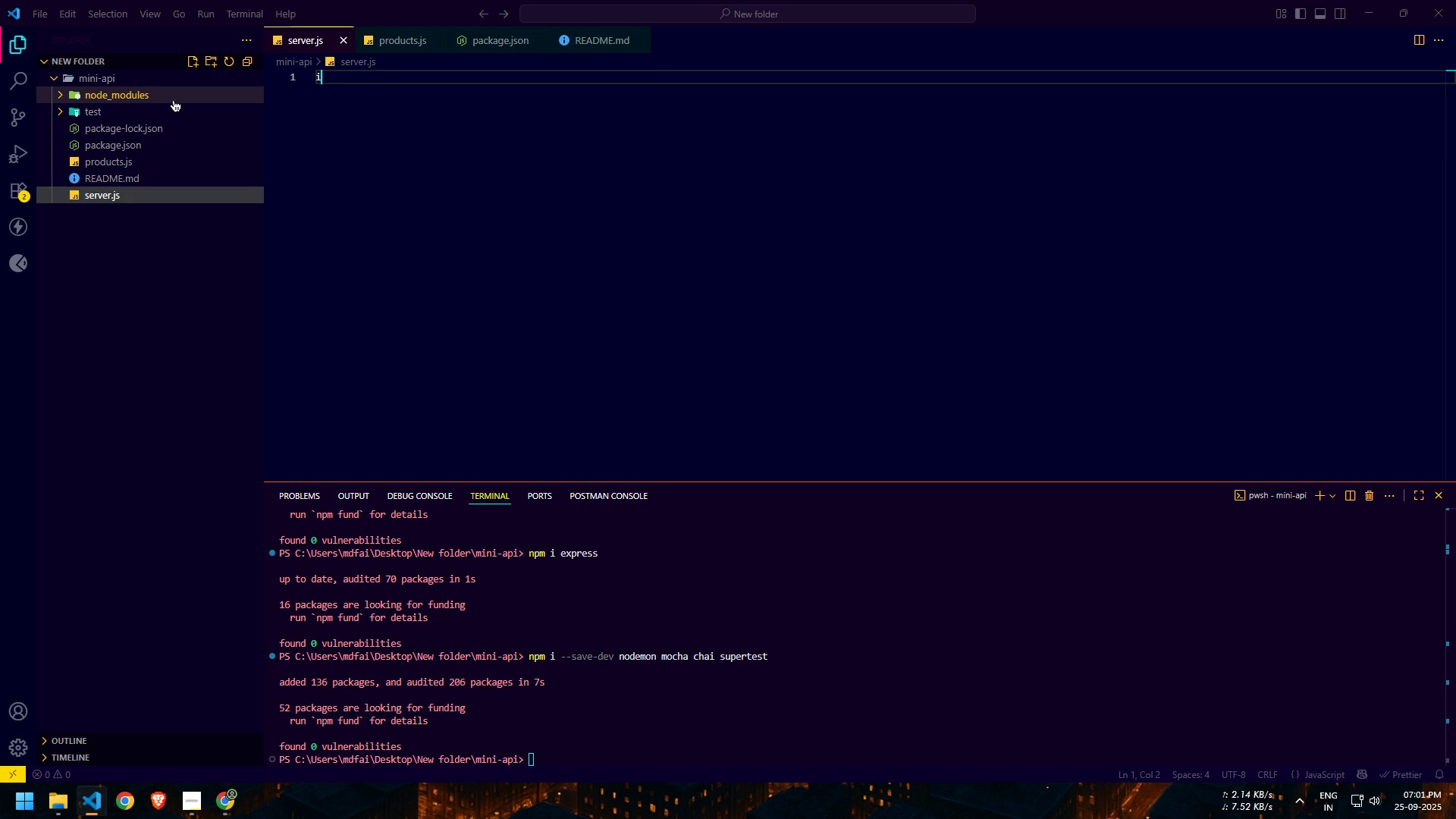 
key(Control+M)
 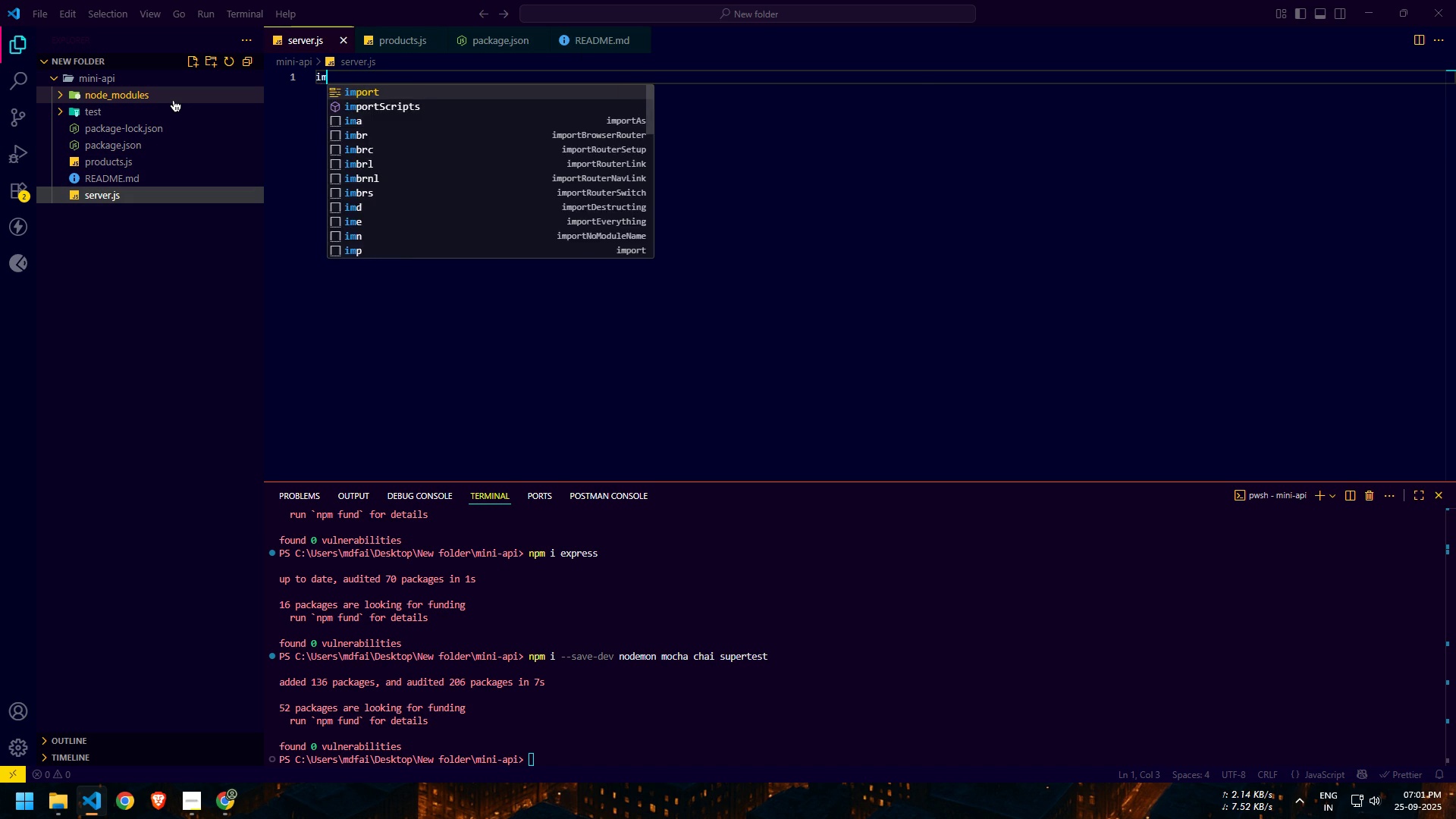 
key(Control+P)
 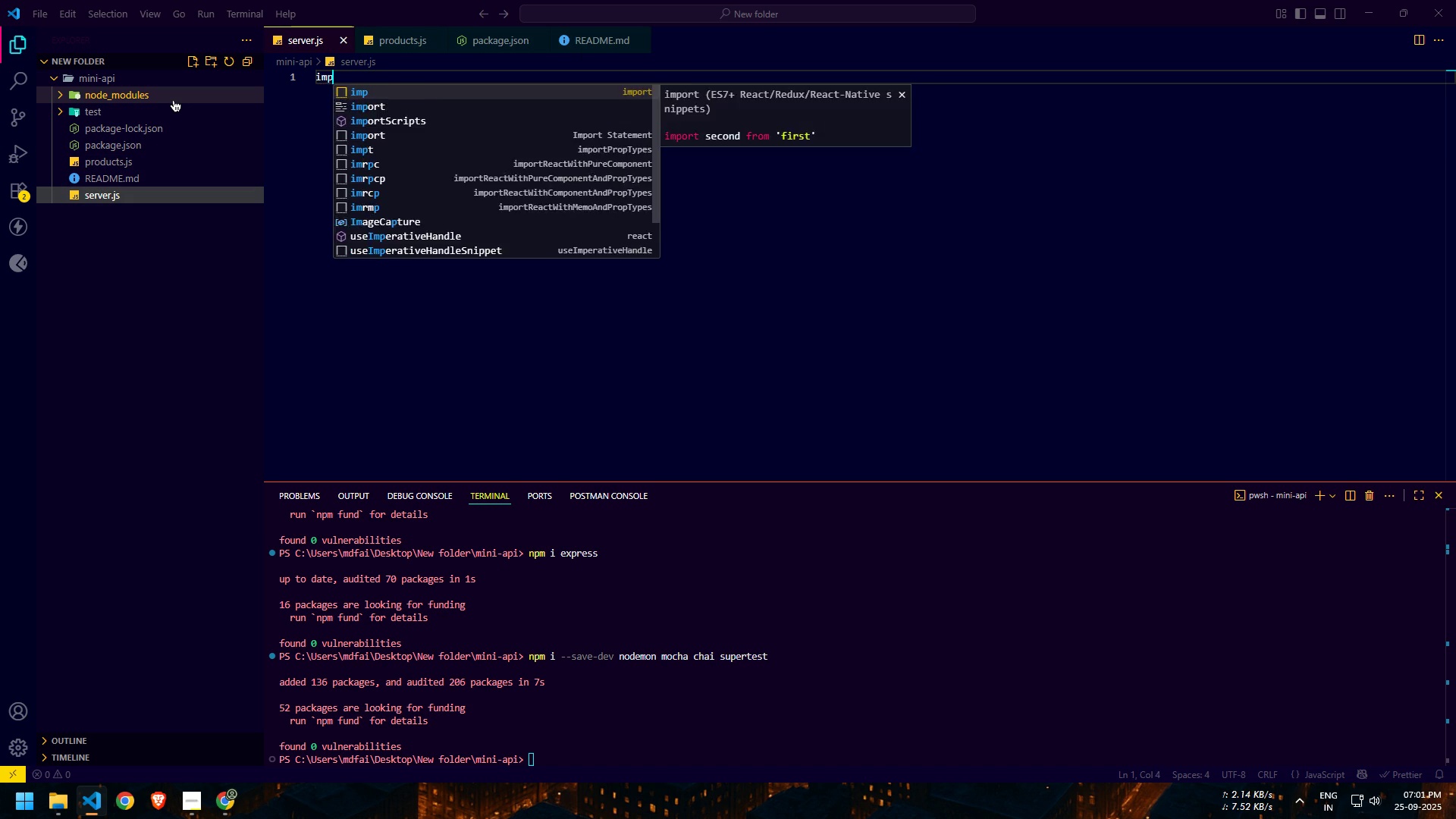 
key(Control+O)
 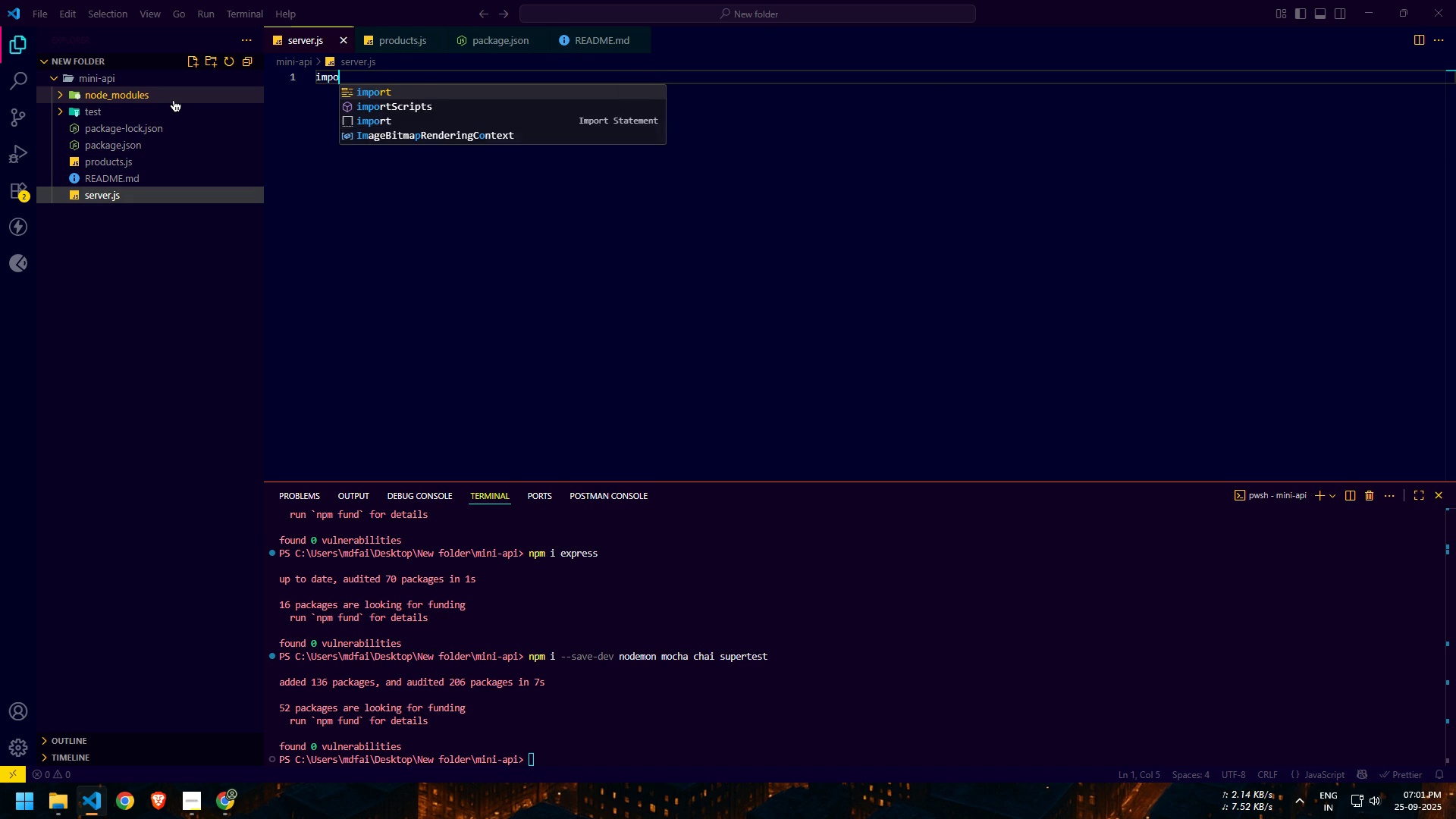 
key(Control+R)
 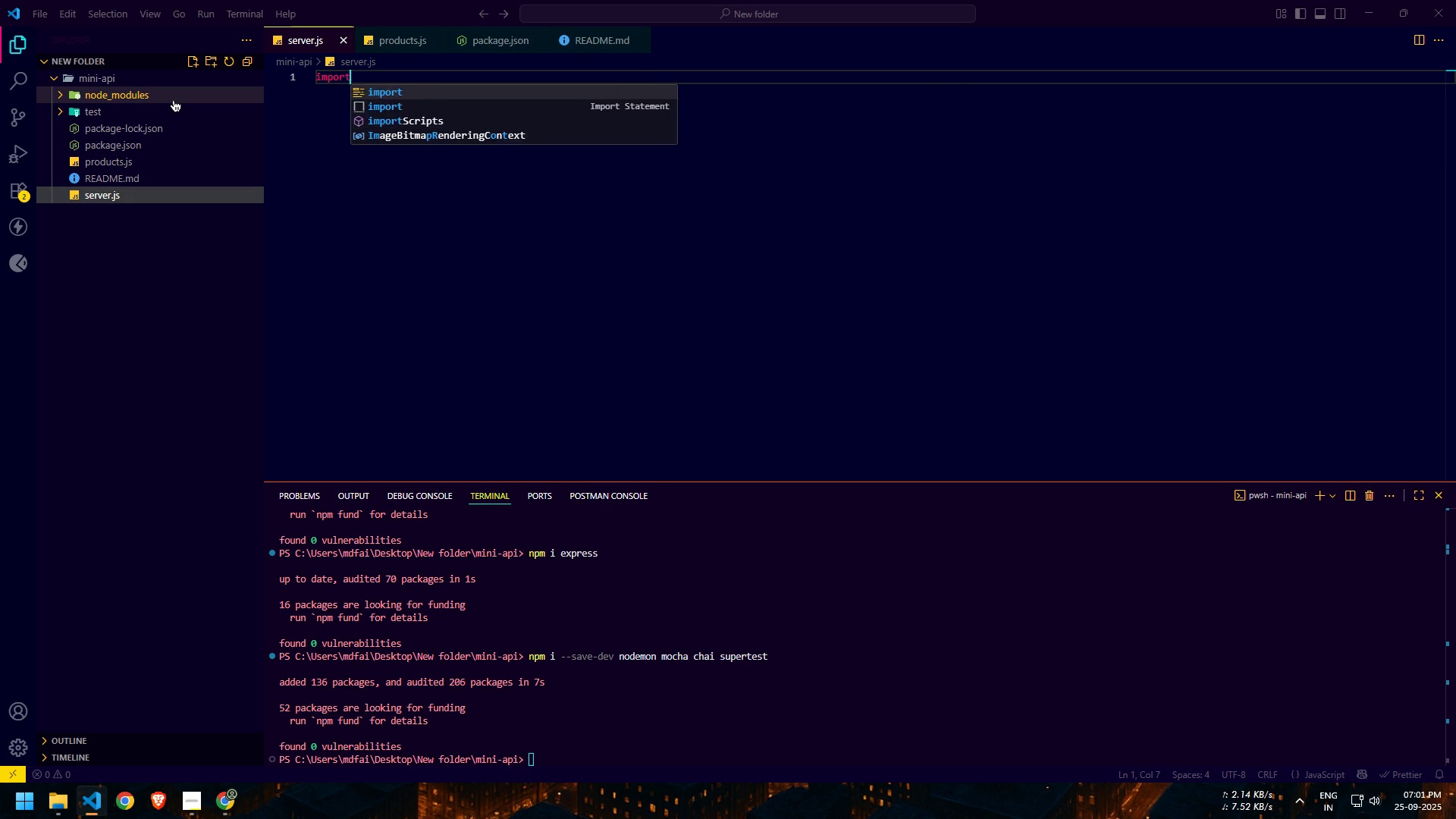 
key(Control+T)
 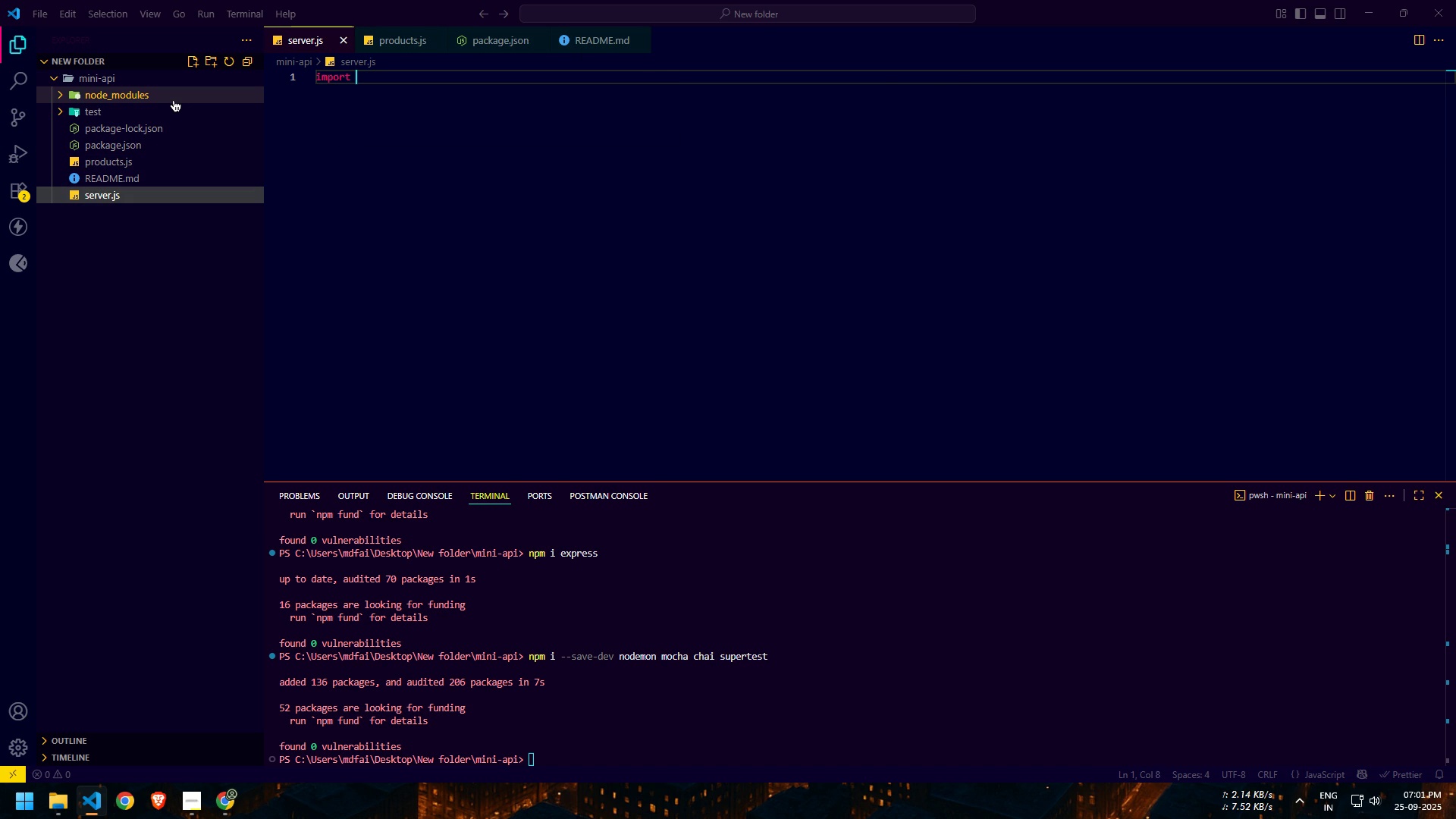 
key(Control+Space)
 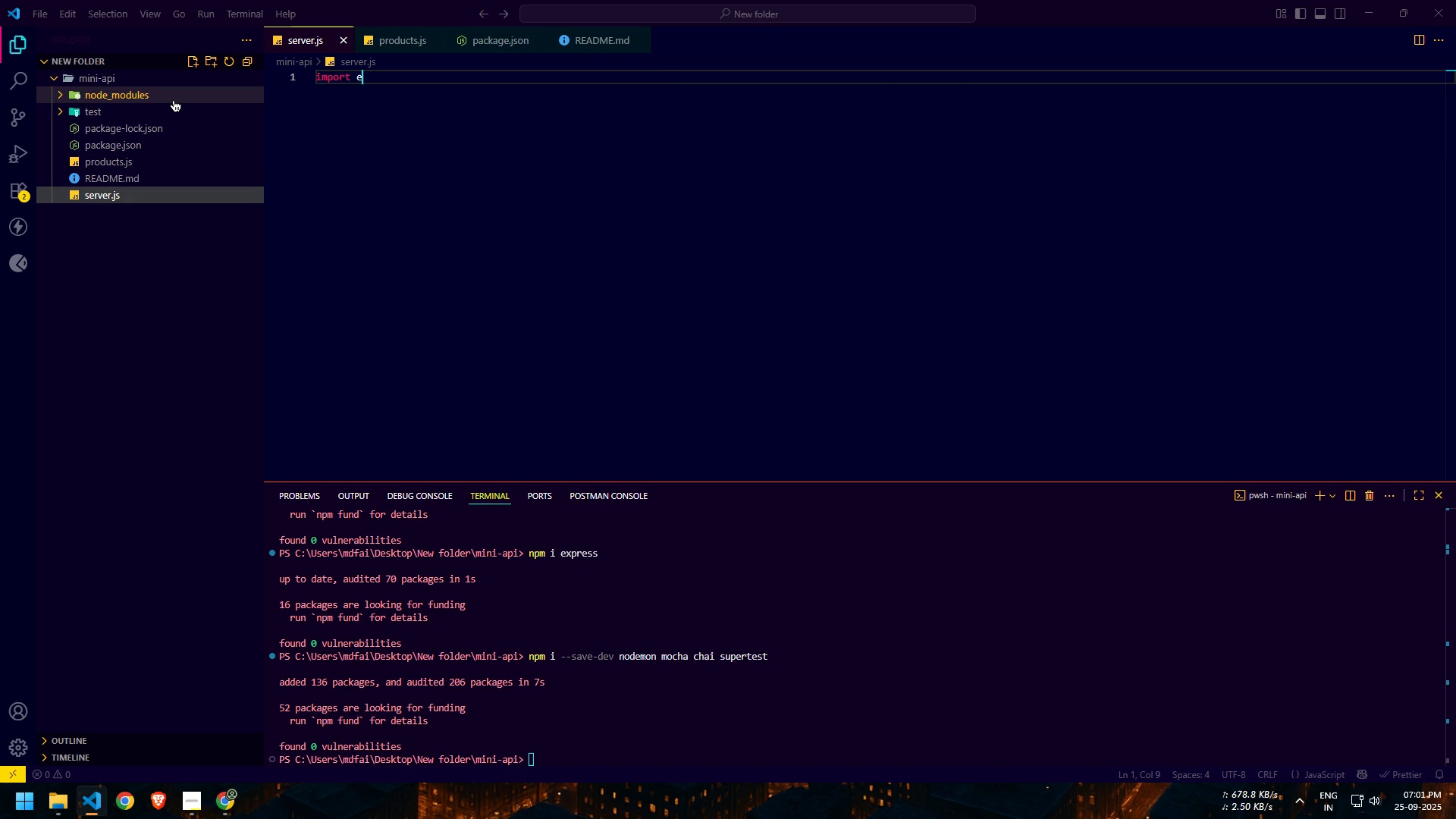 
key(Control+E)
 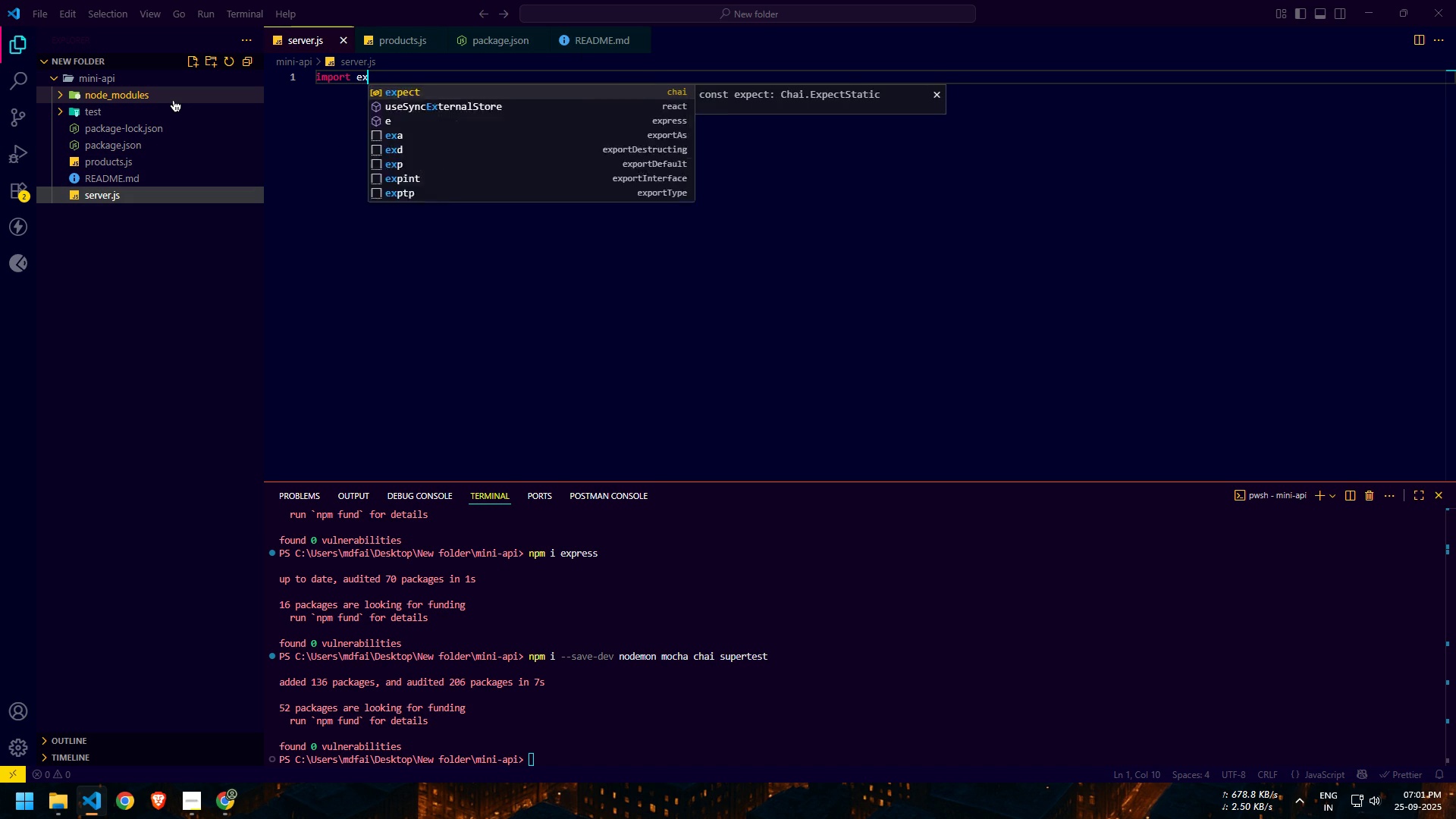 
key(Control+X)
 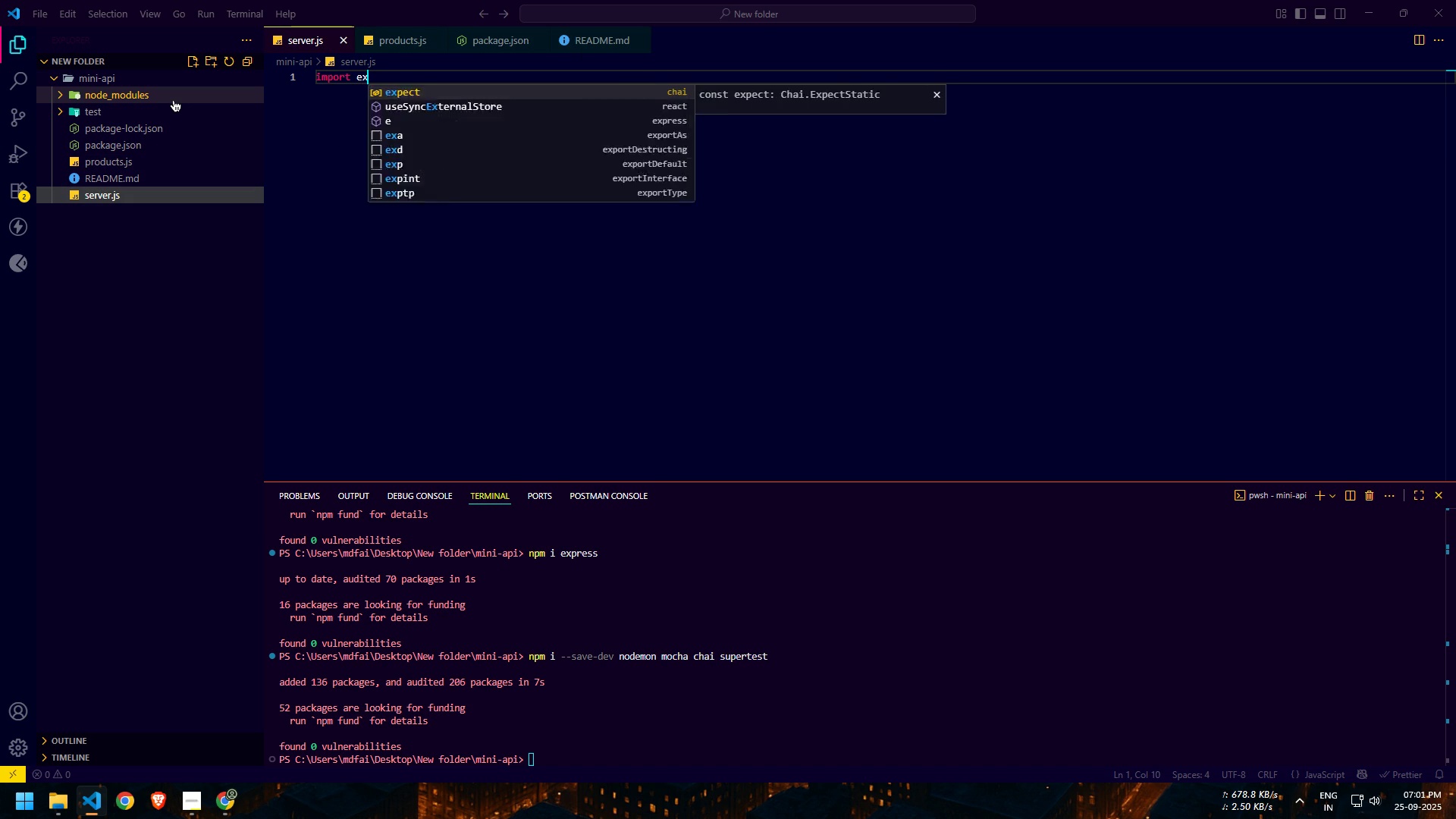 
key(Control+P)
 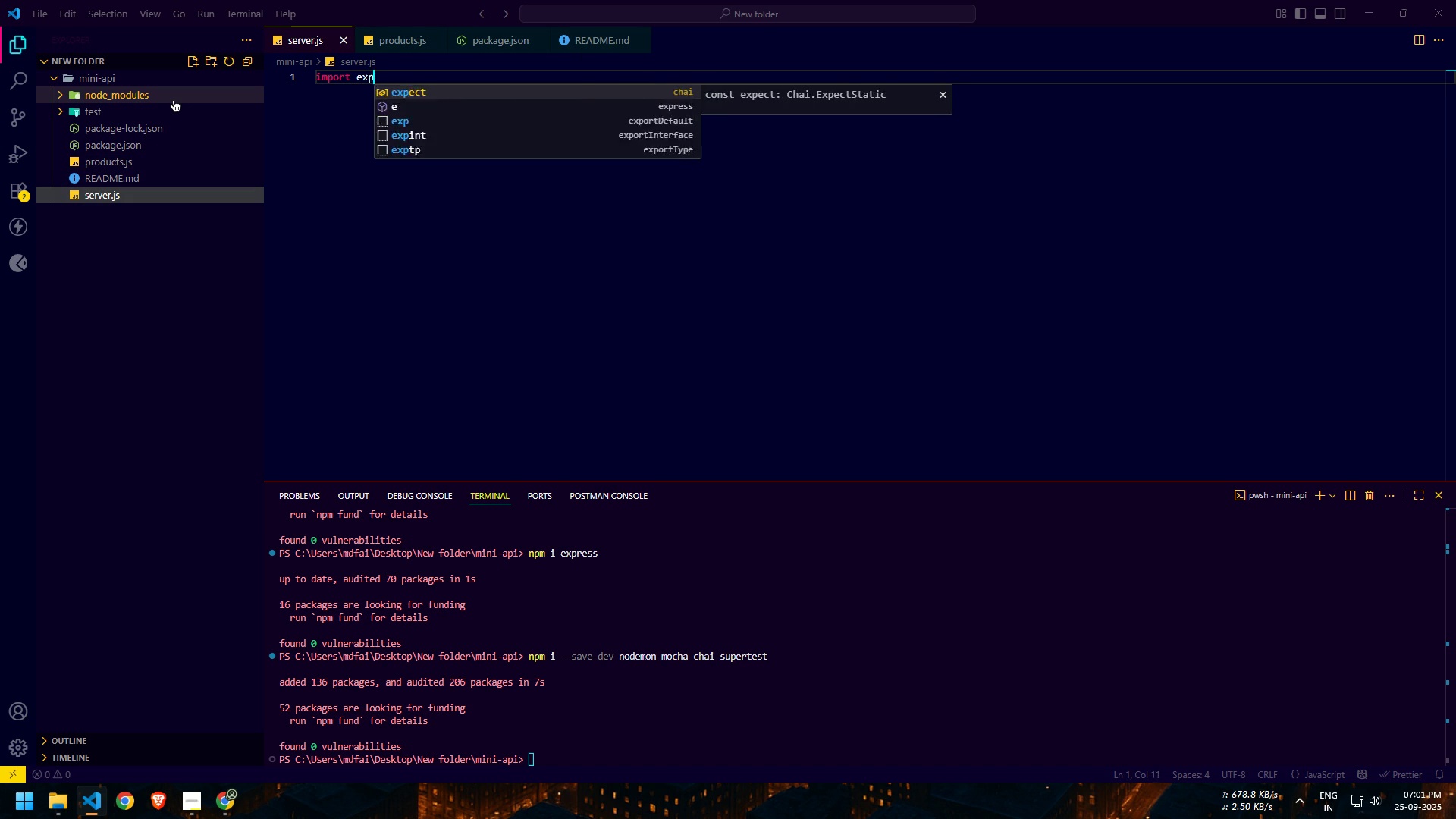 
key(Control+R)
 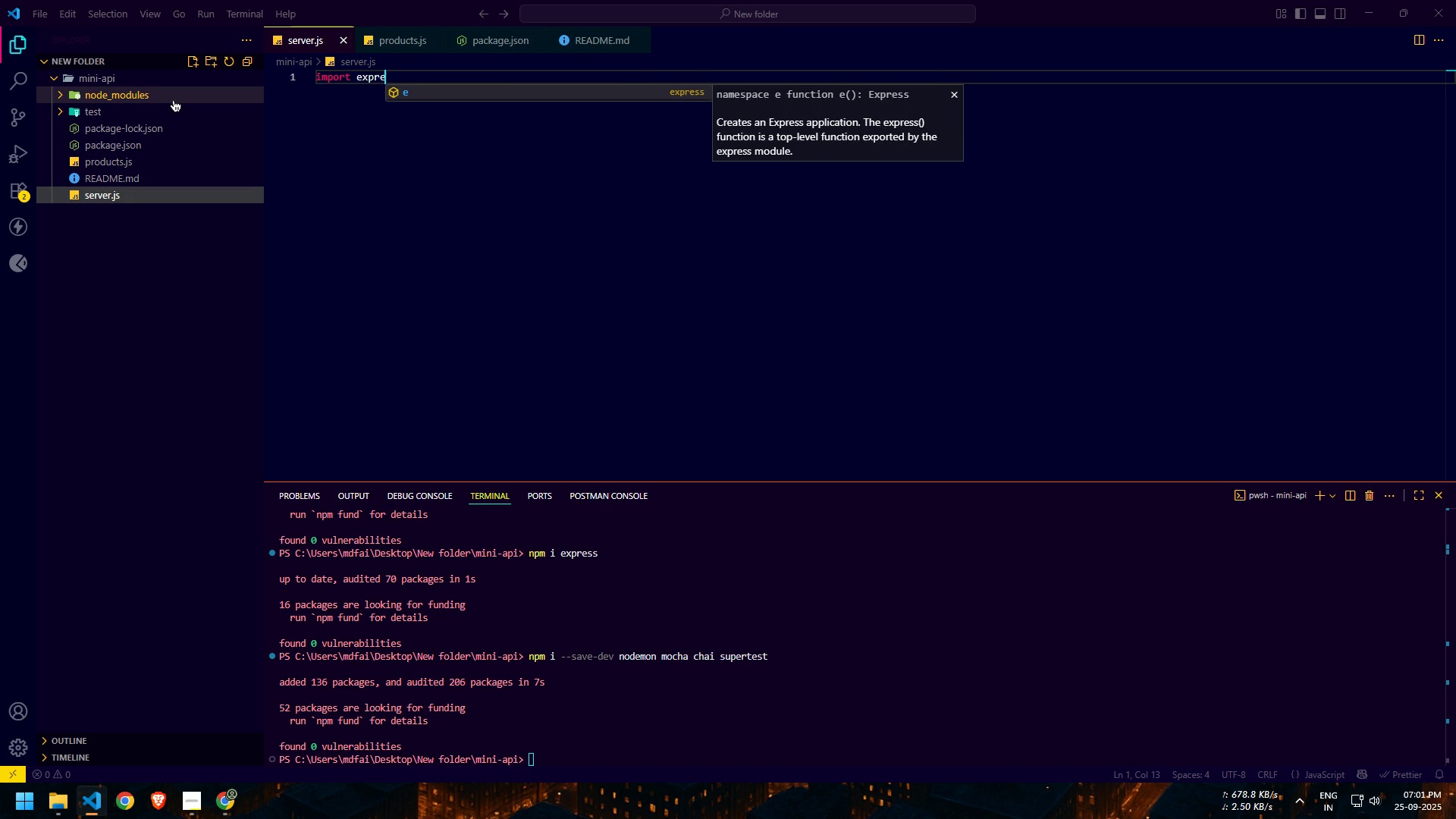 
key(Control+E)
 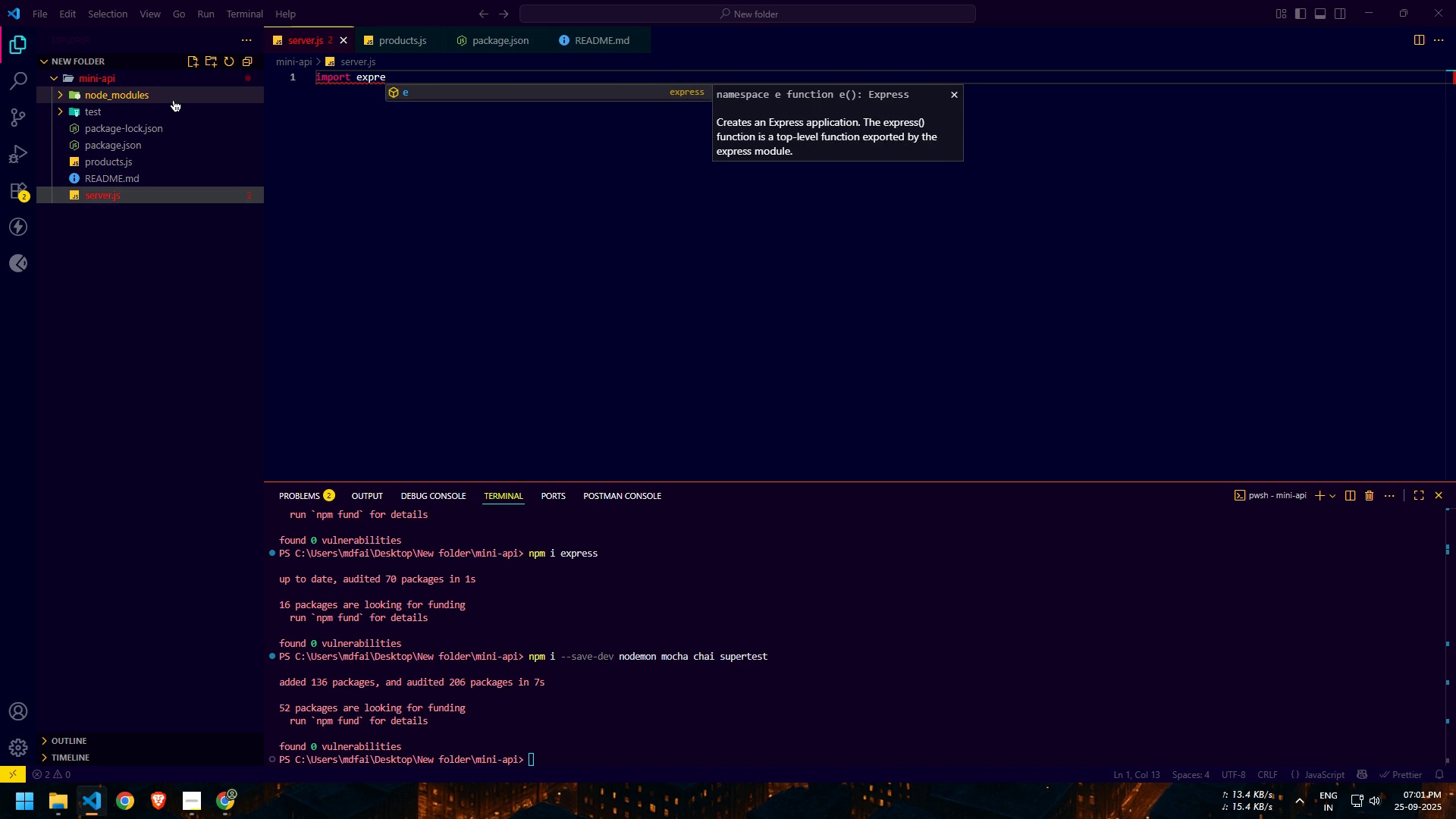 
key(Control+S)
 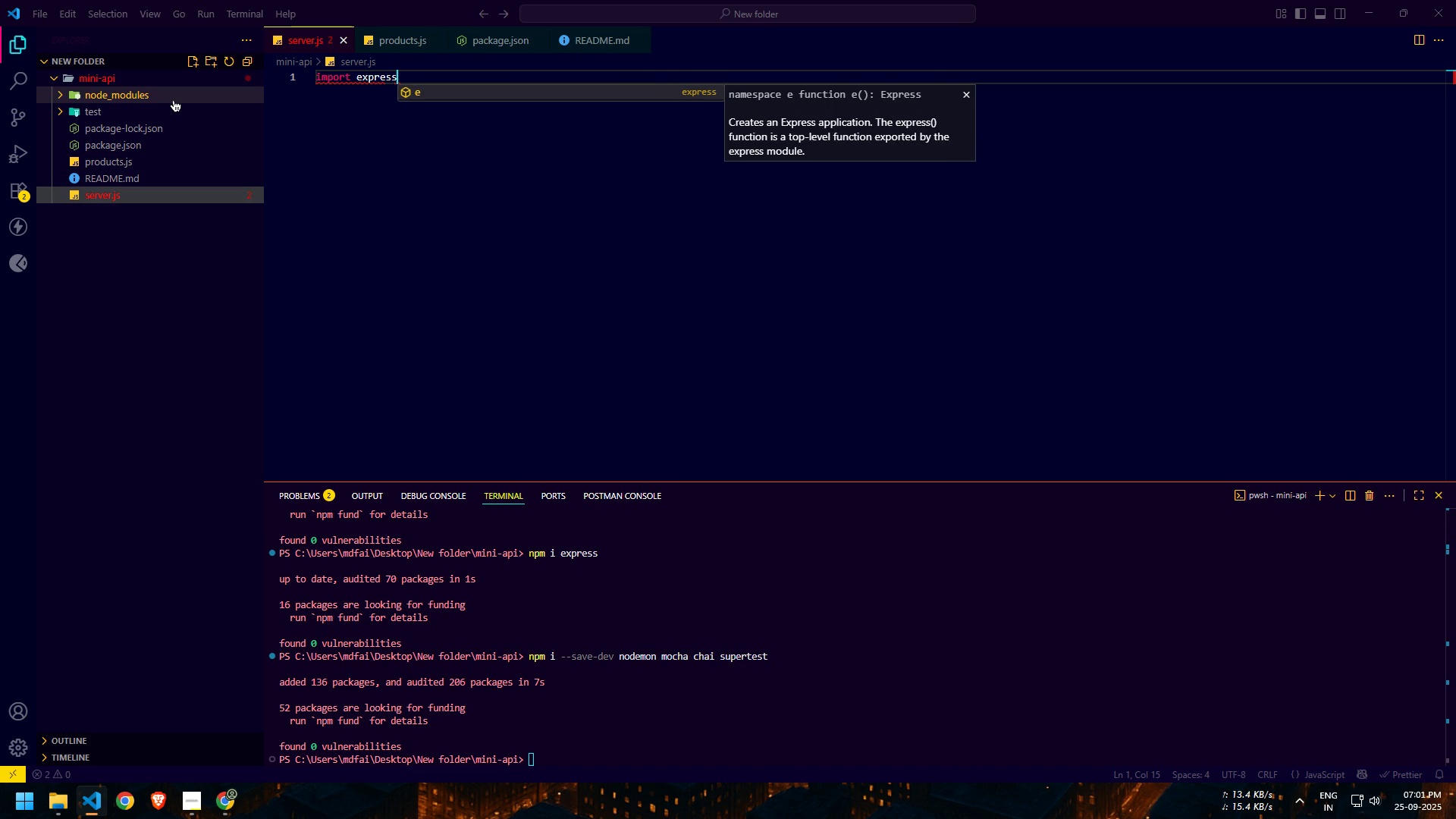 
key(Control+S)
 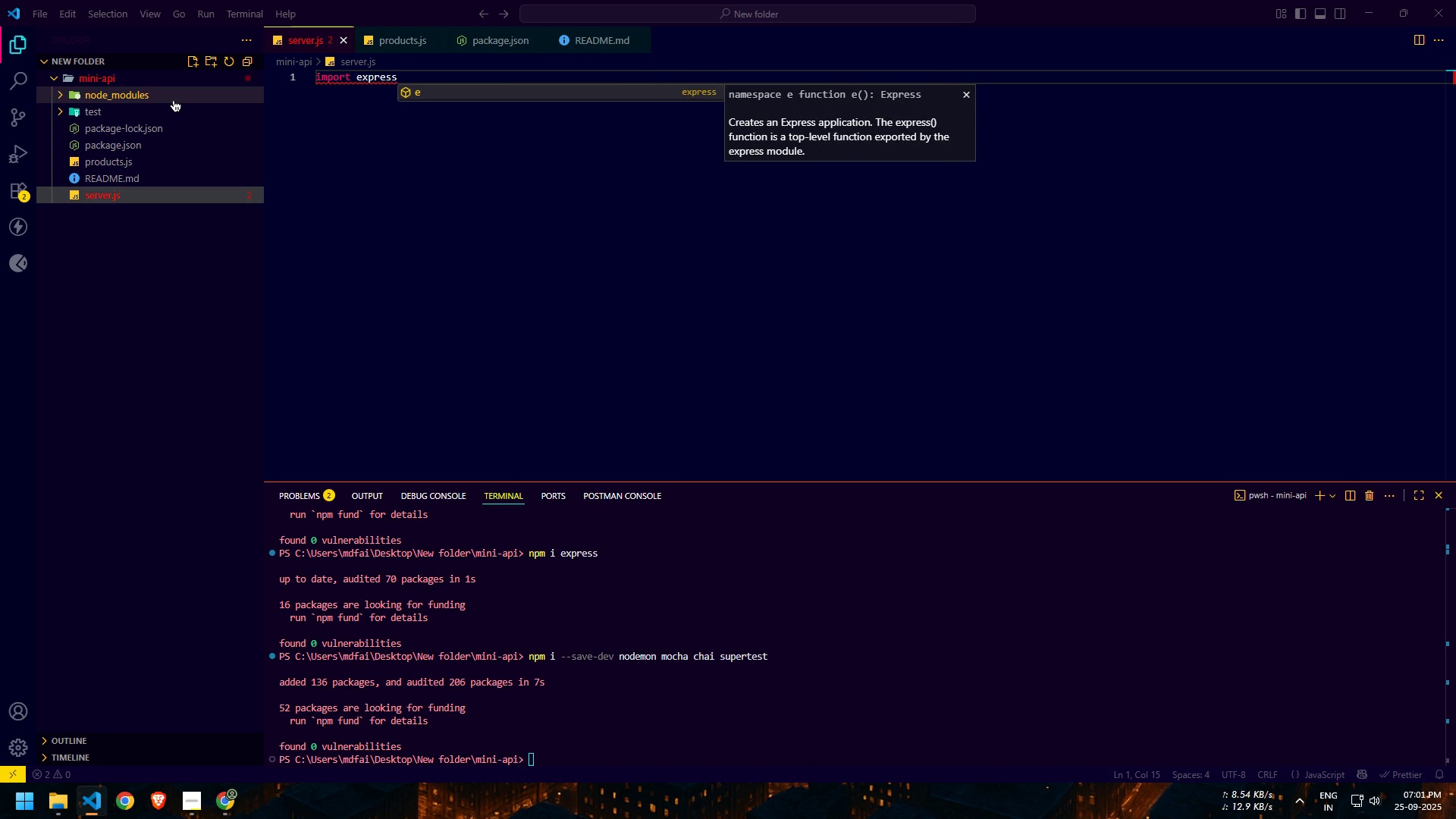 
key(Control+Space)
 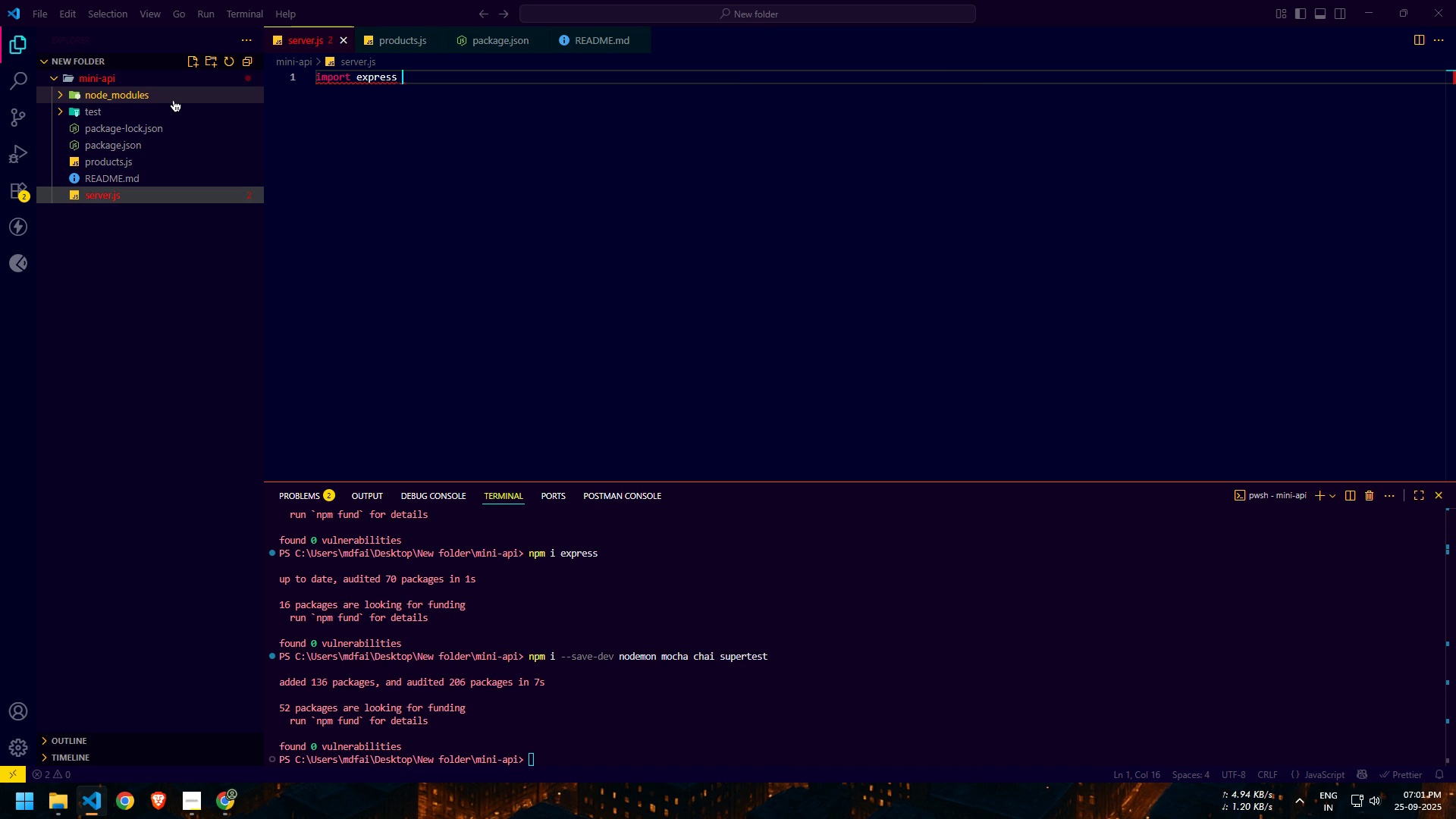 
key(Control+F)
 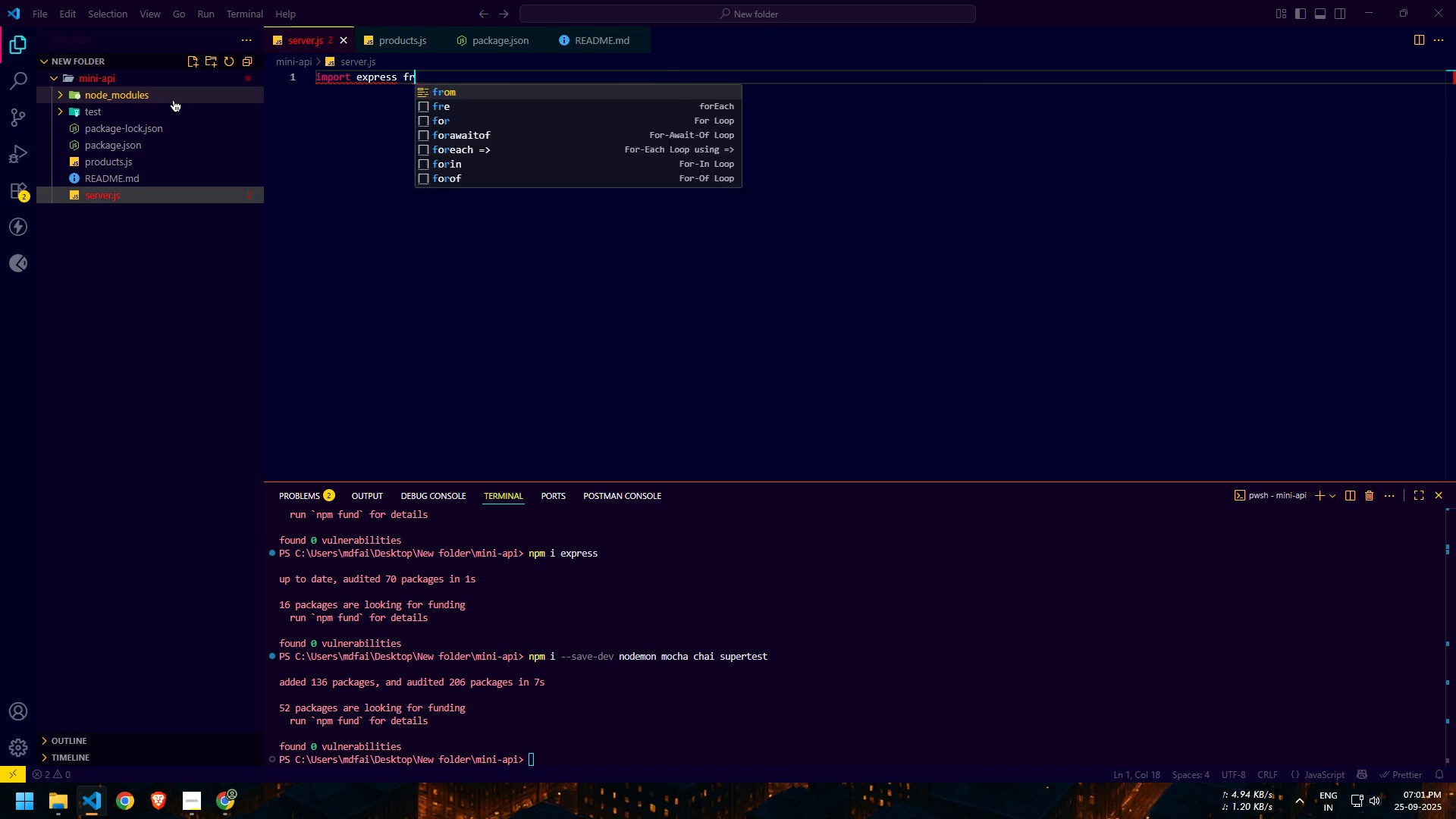 
key(Control+R)
 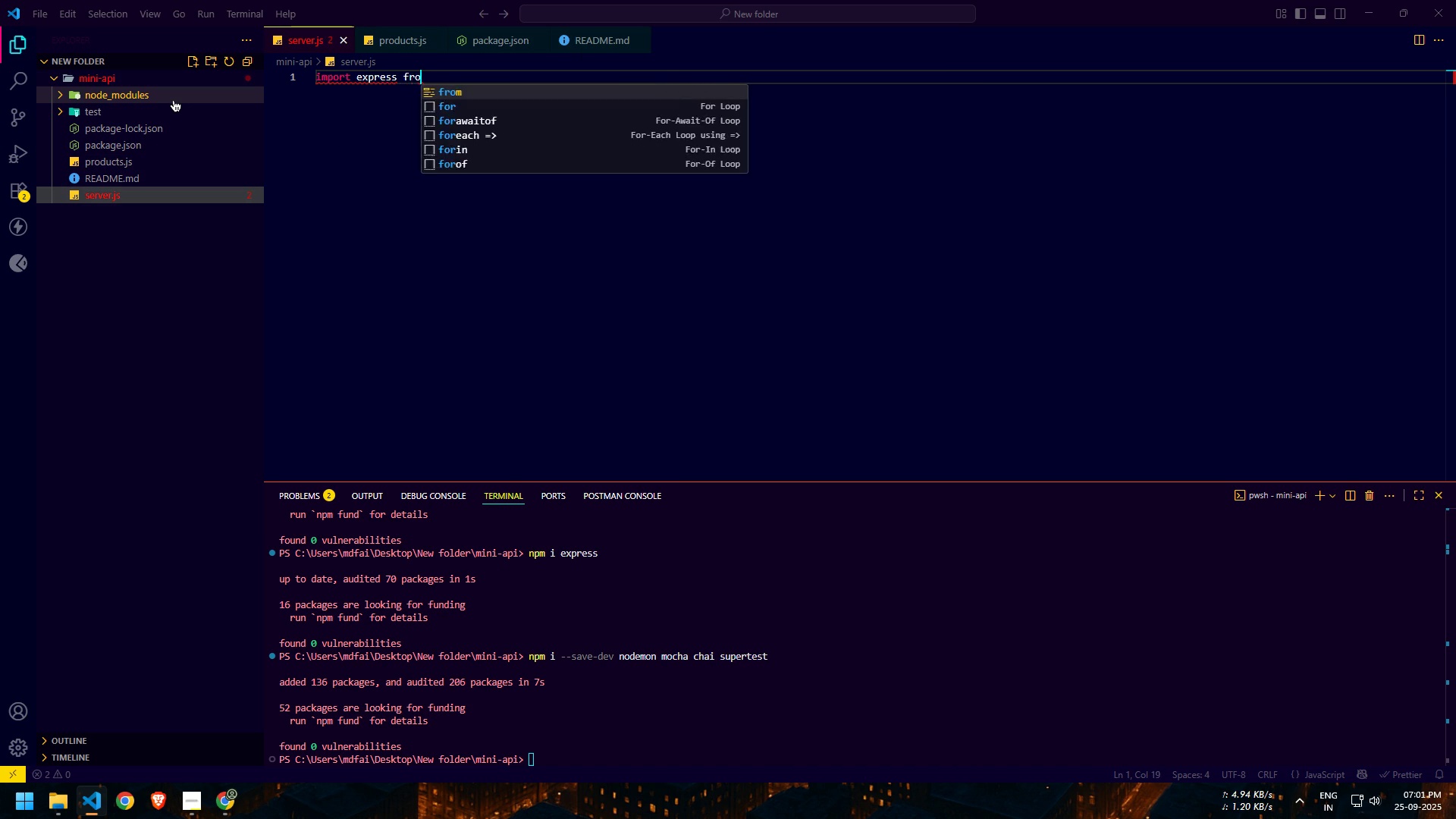 
key(Control+O)
 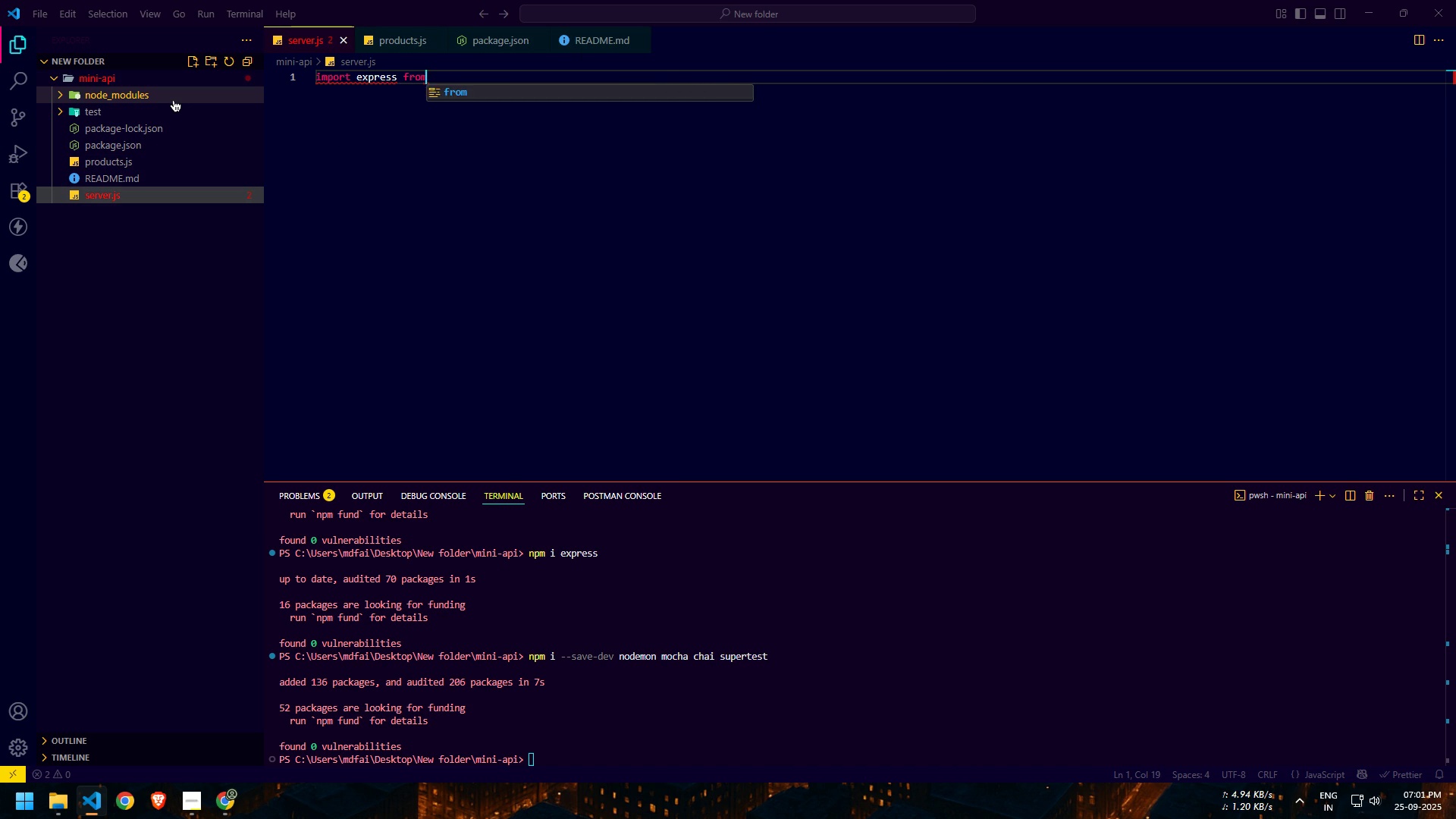 
key(Control+M)
 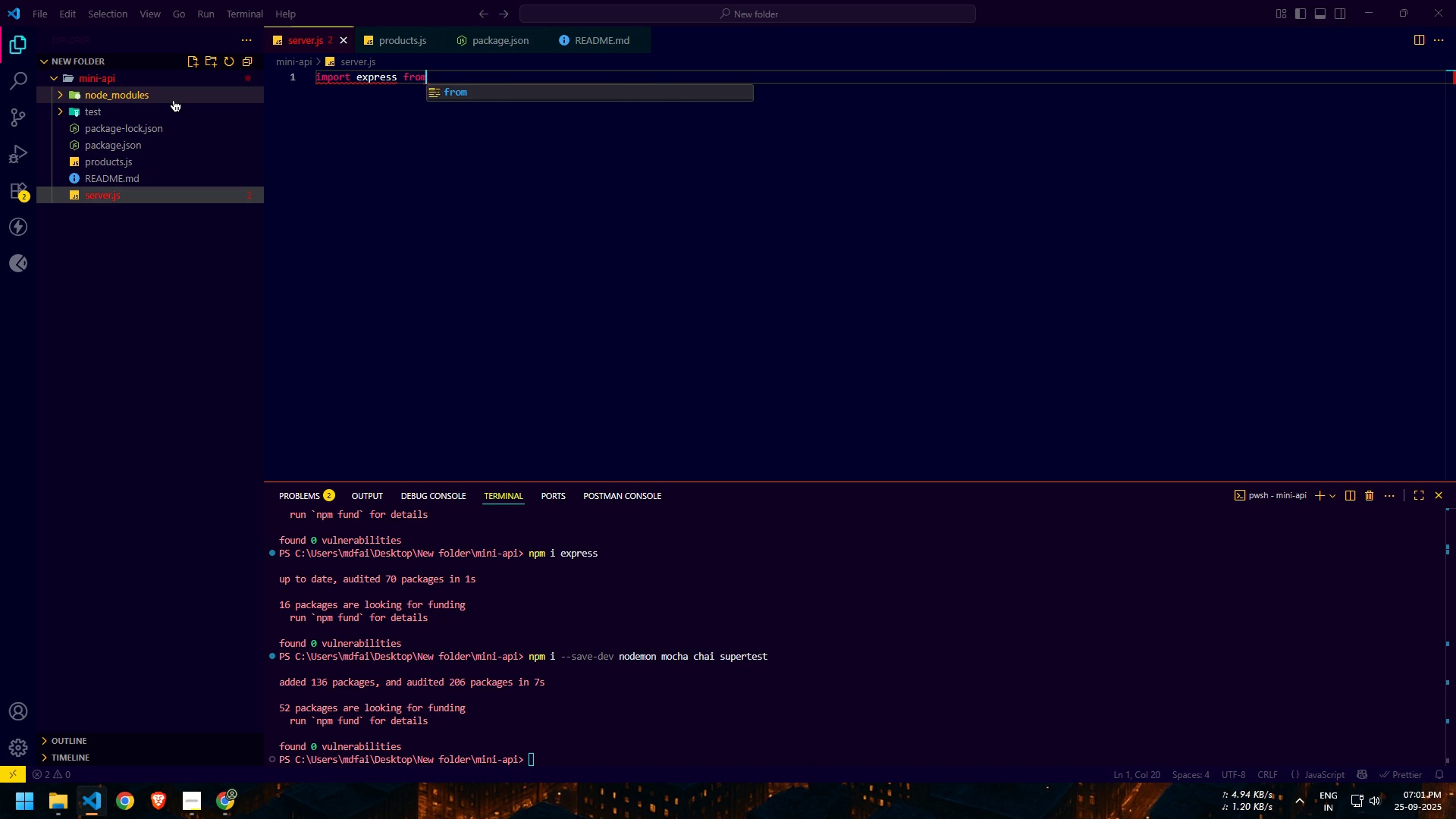 
key(Control+Space)
 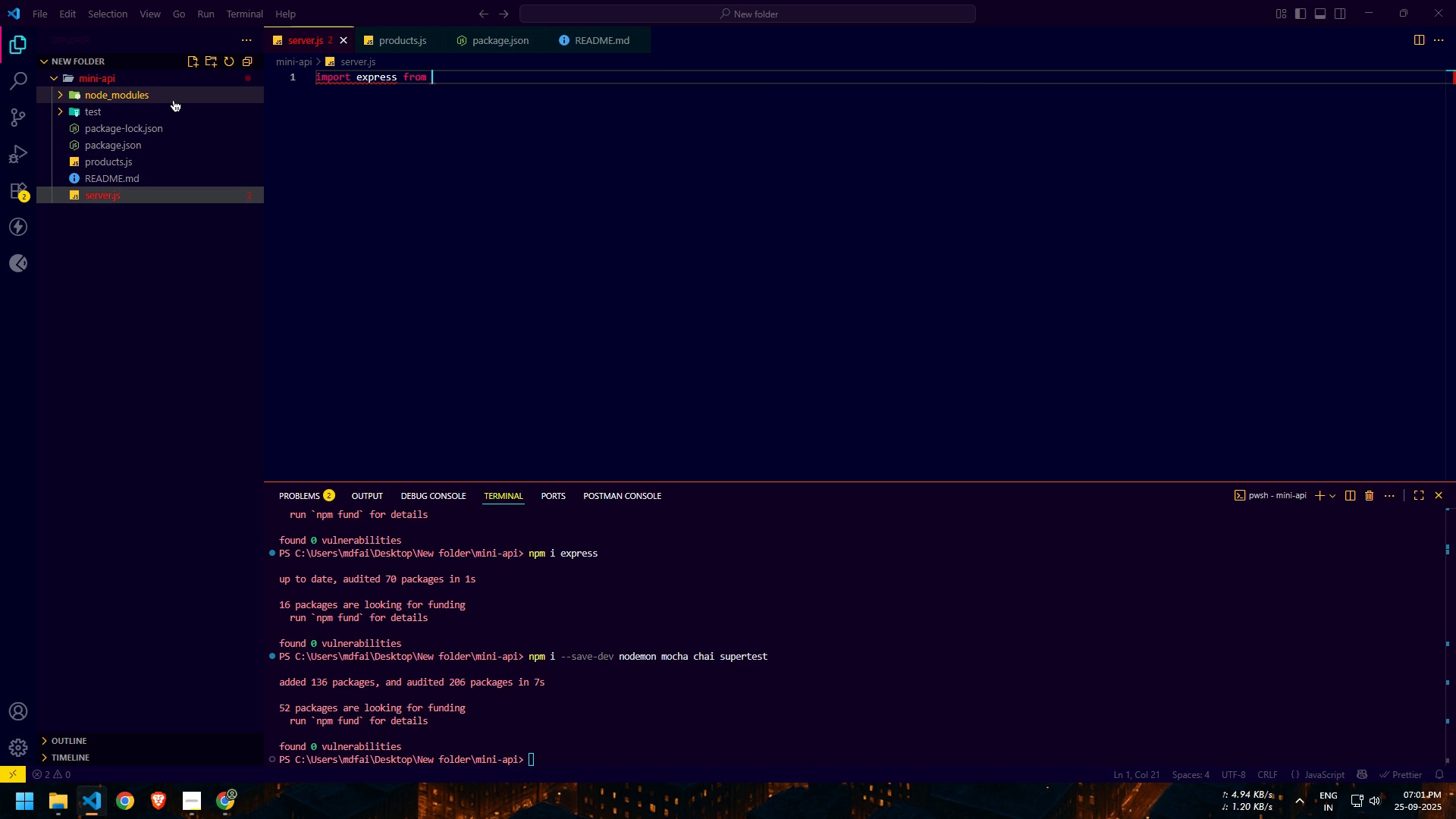 
key(Control+Shift+ShiftLeft)
 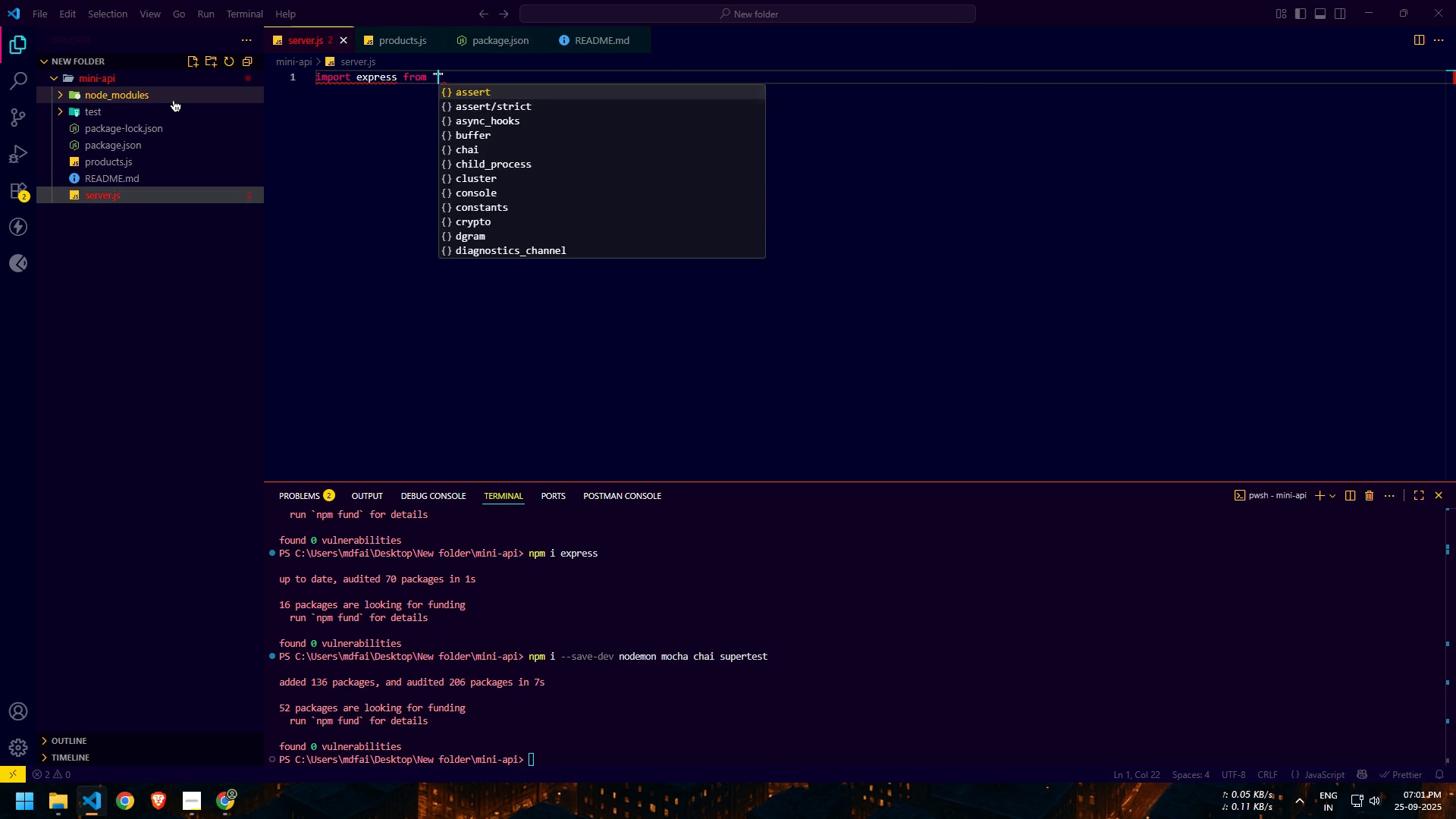 
key(Control+Shift+Quote)
 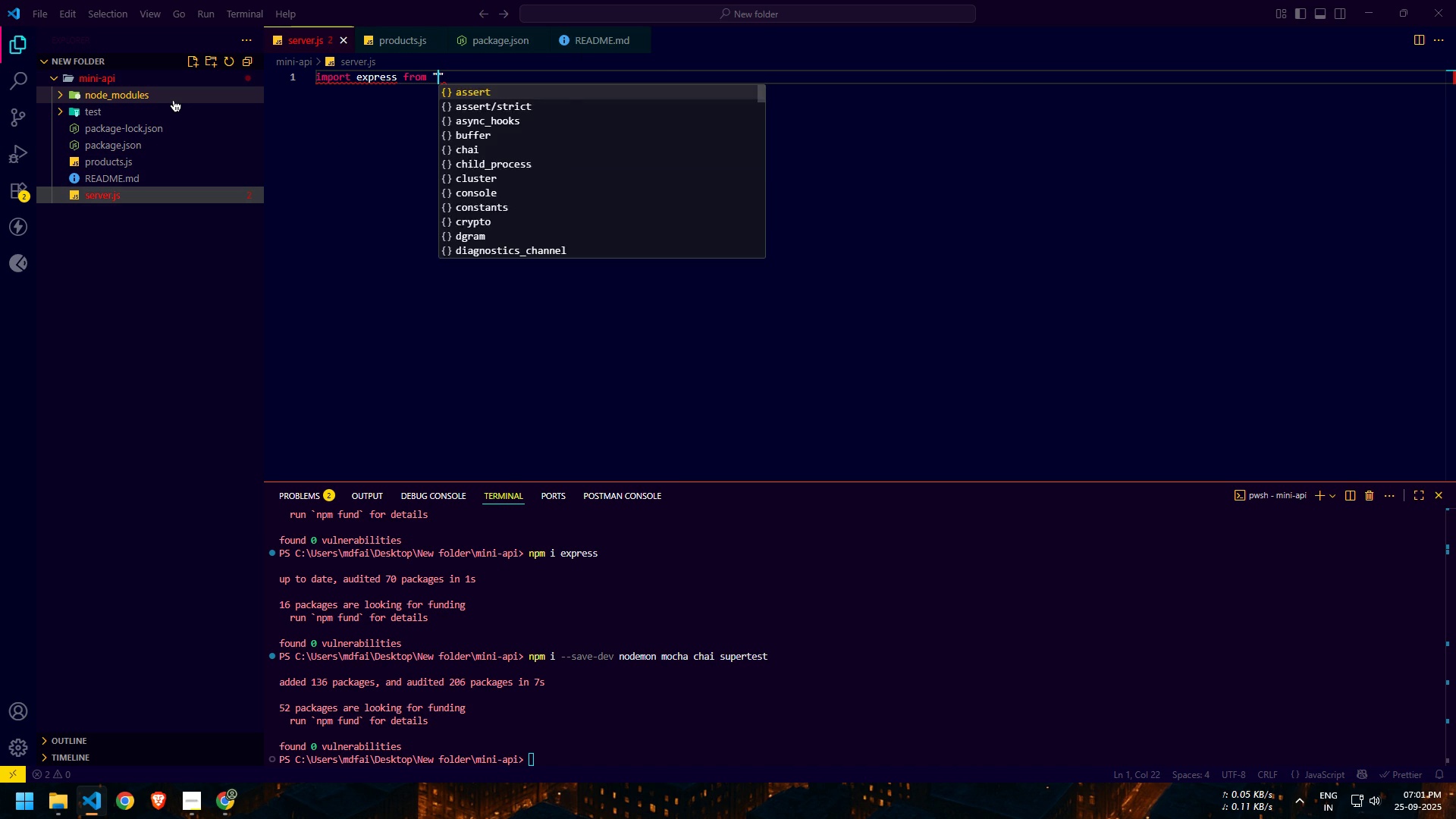 
key(Control+E)
 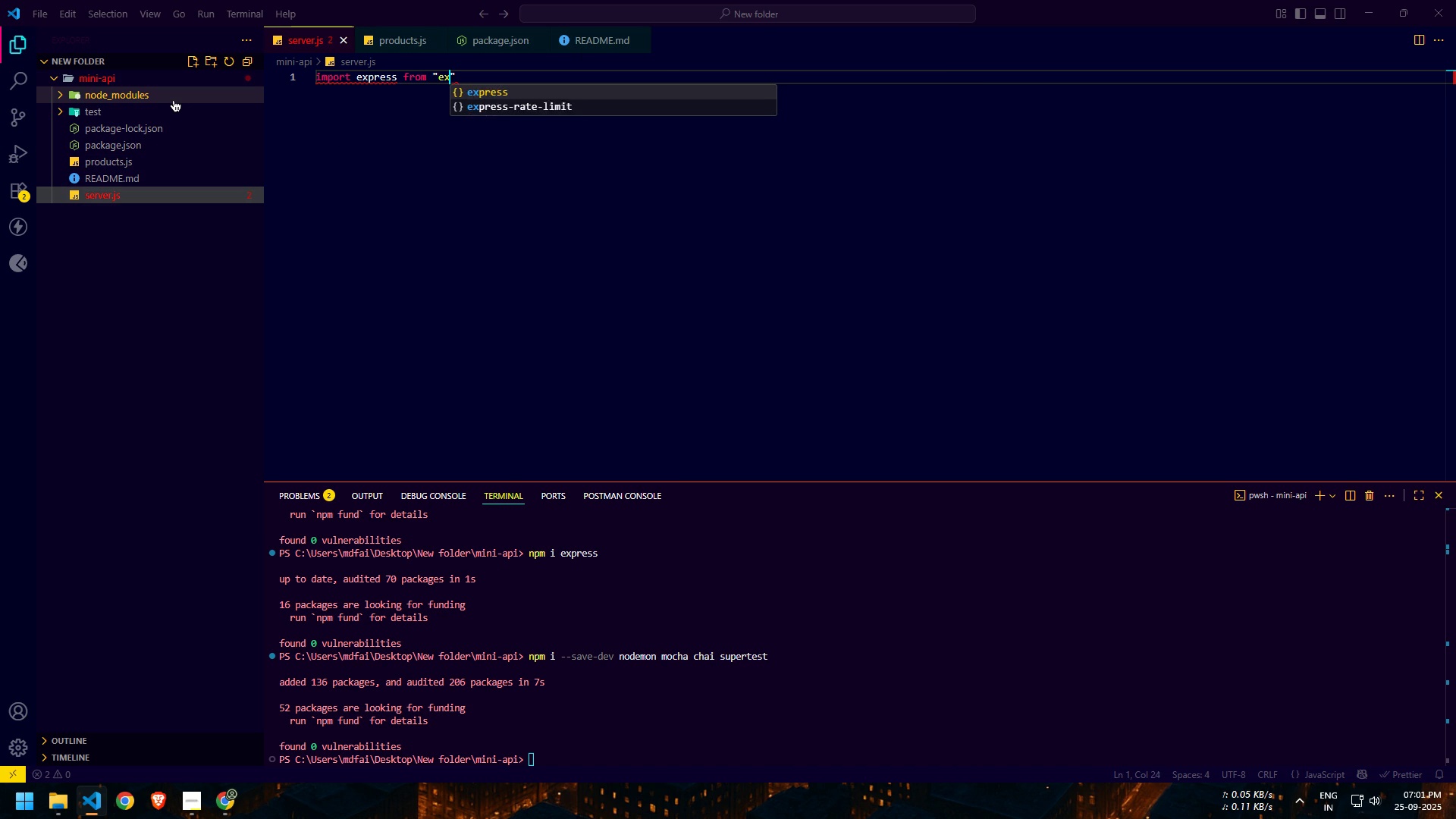 
key(Control+X)
 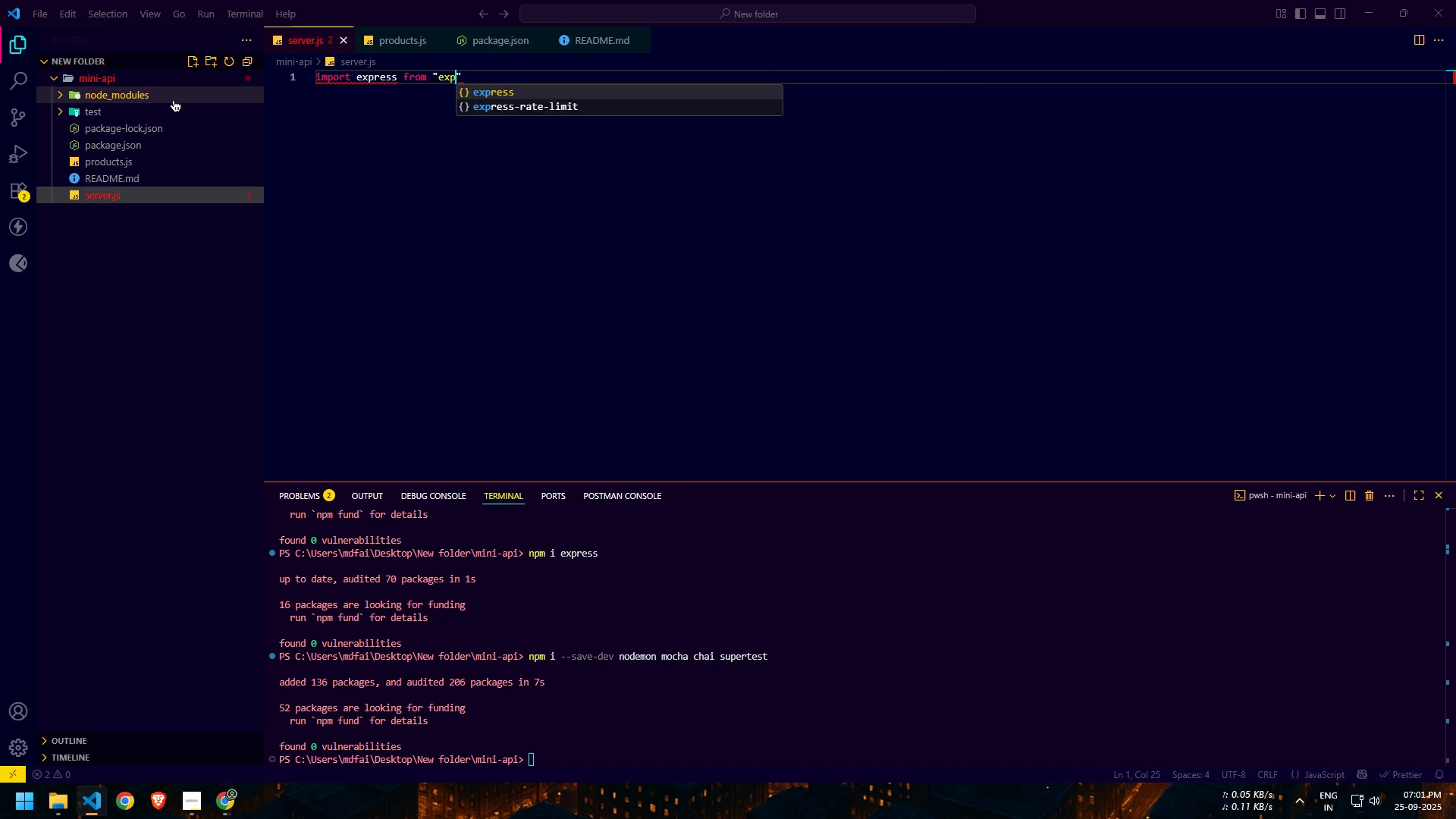 
key(Control+P)
 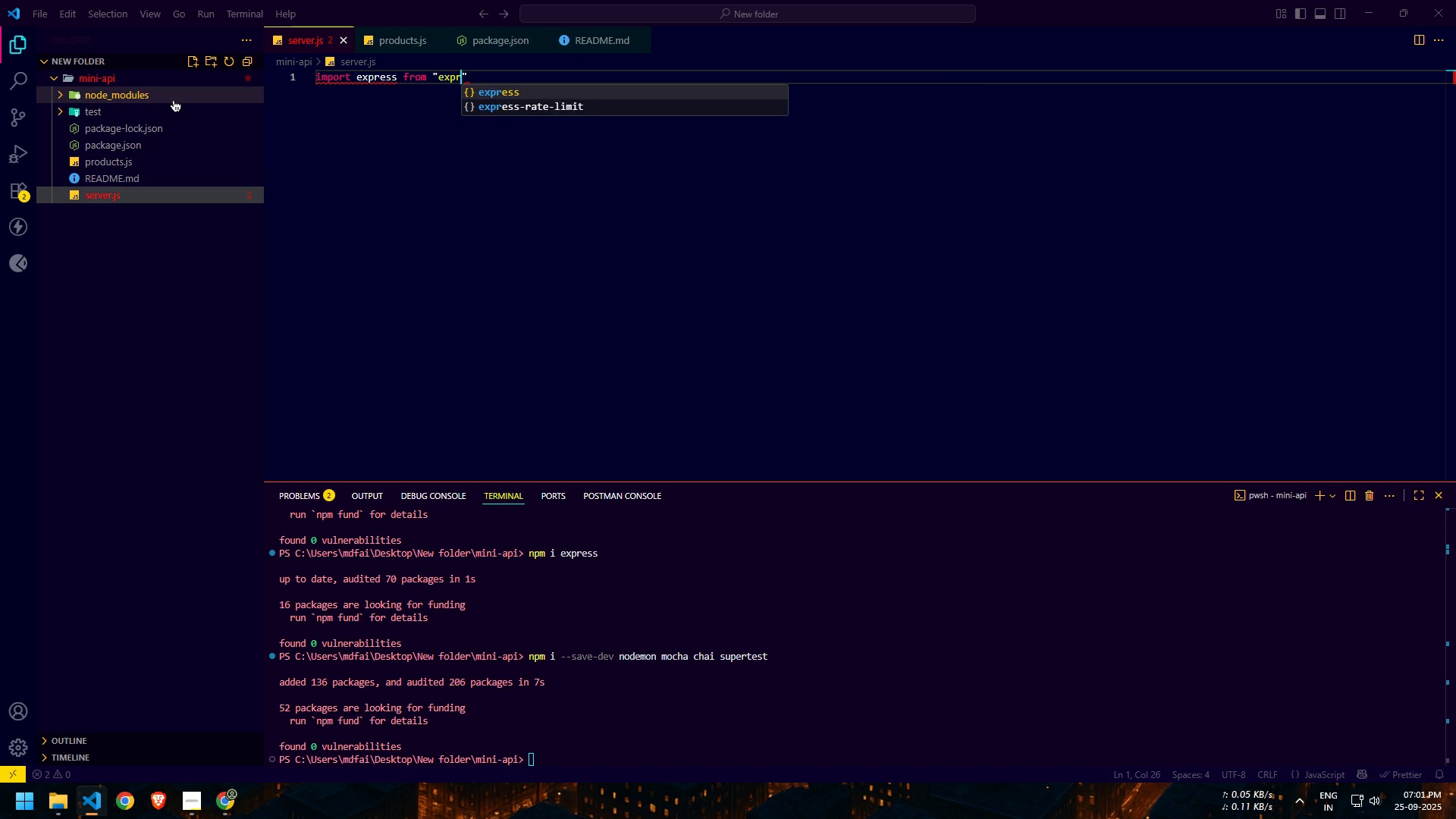 
key(Control+R)
 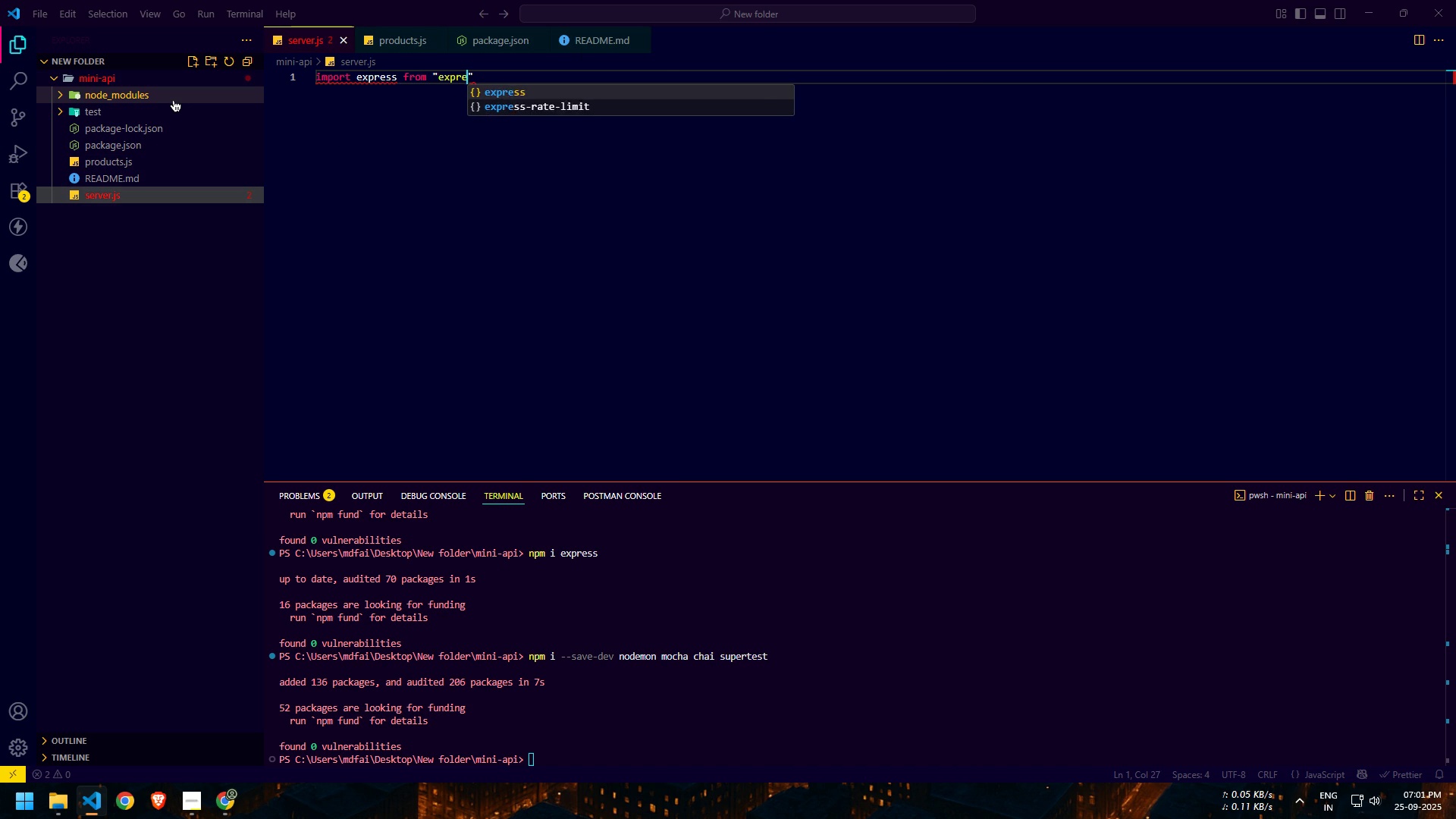 
key(Control+E)
 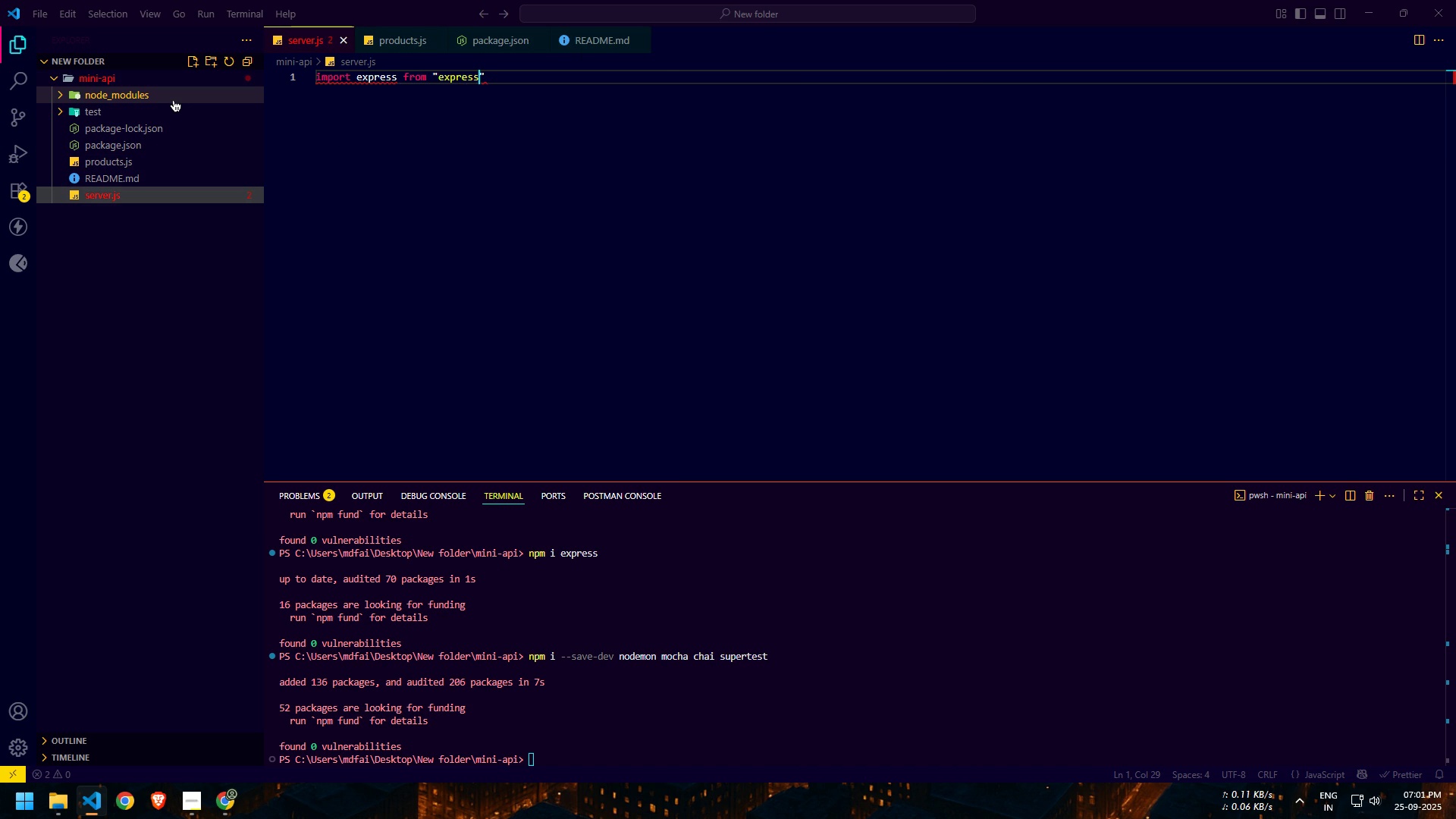 
key(Control+Enter)